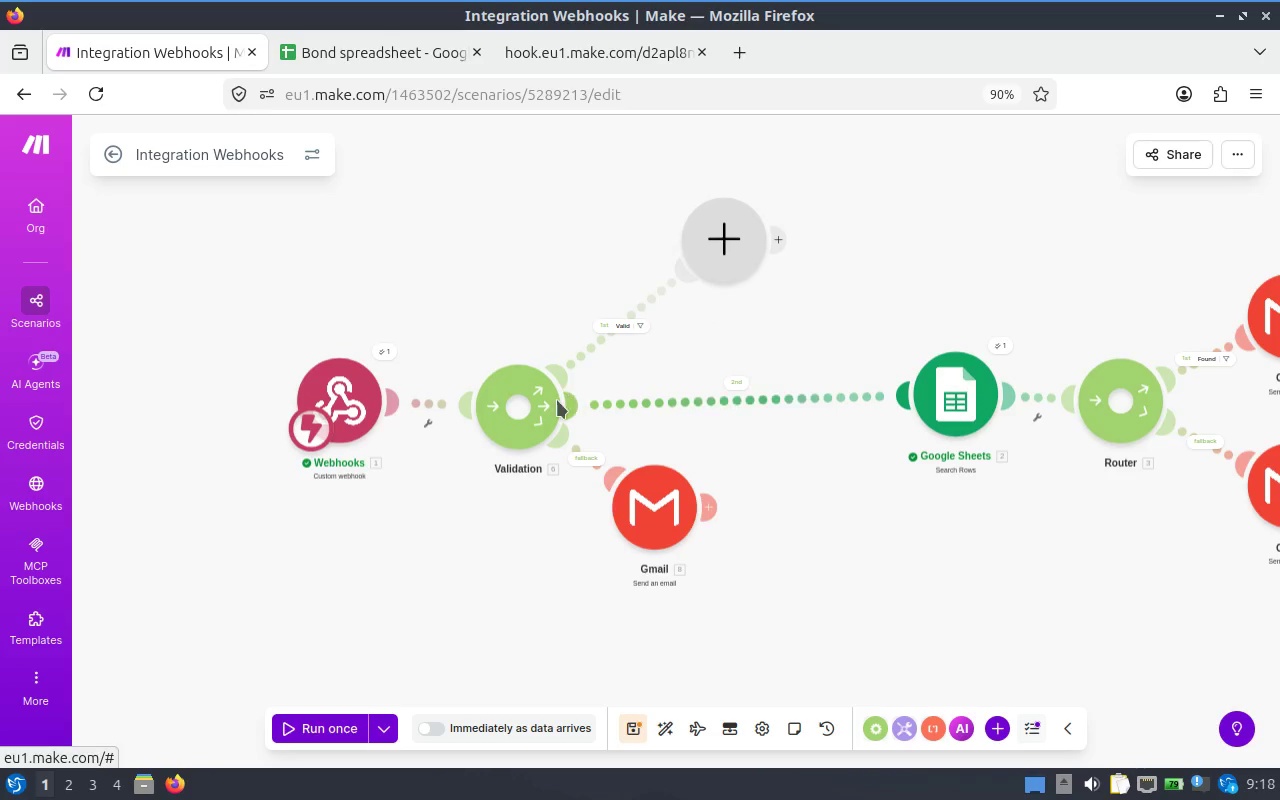 
left_click_drag(start_coordinate=[559, 400], to_coordinate=[545, 404])
 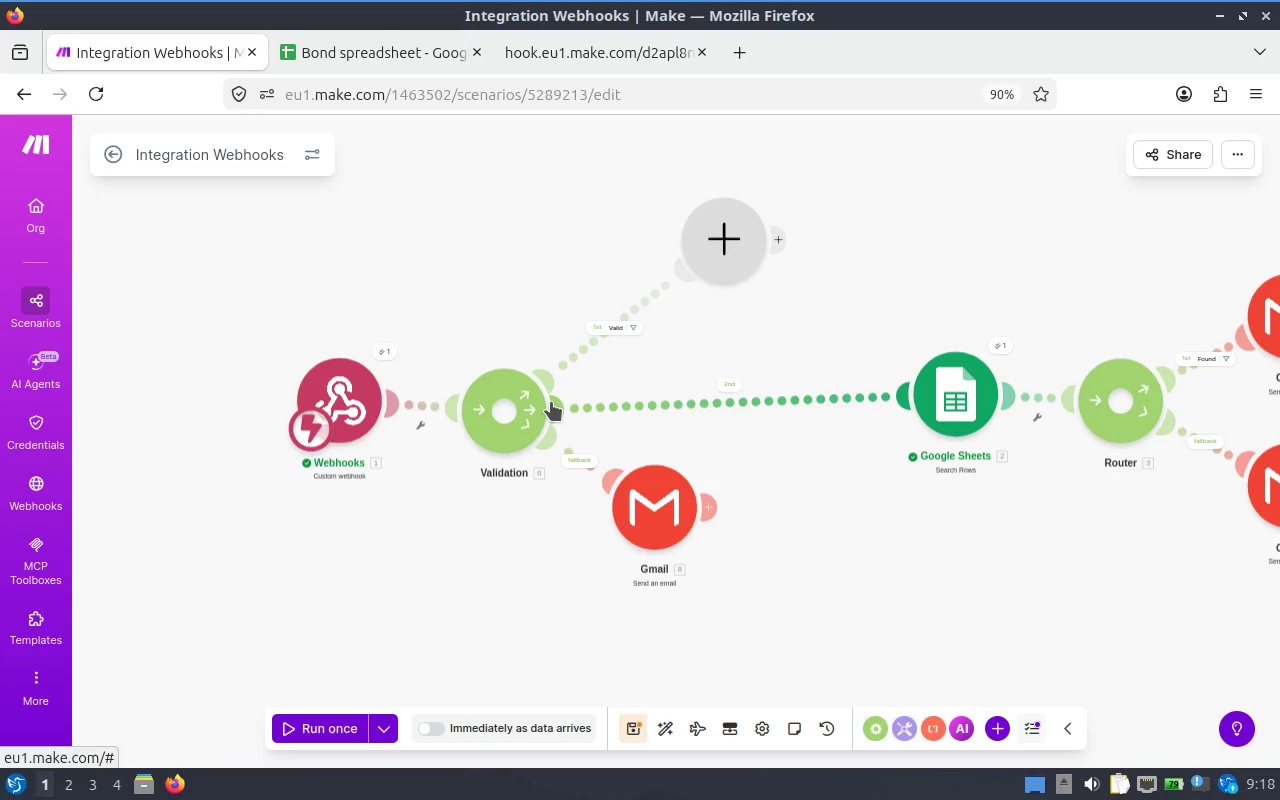 
left_click_drag(start_coordinate=[551, 402], to_coordinate=[685, 394])
 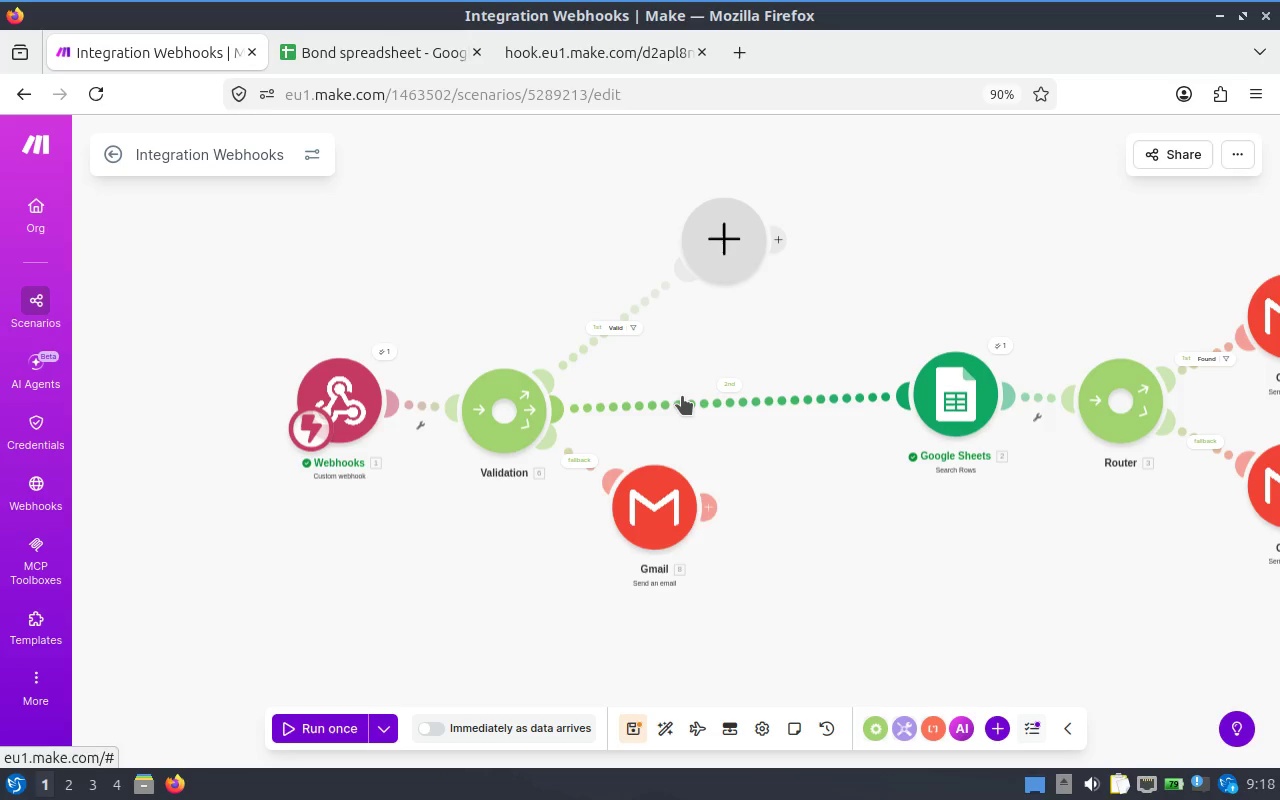 
right_click([678, 400])
 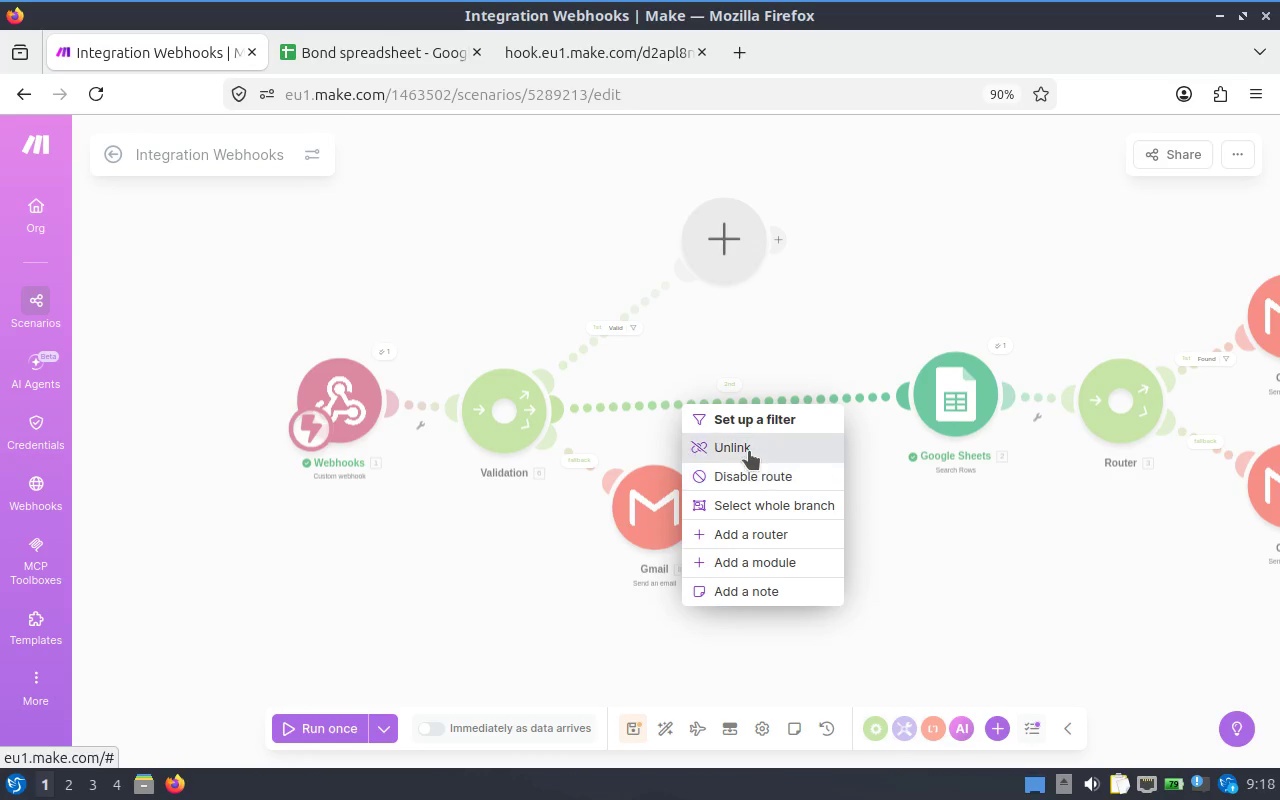 
left_click([749, 451])
 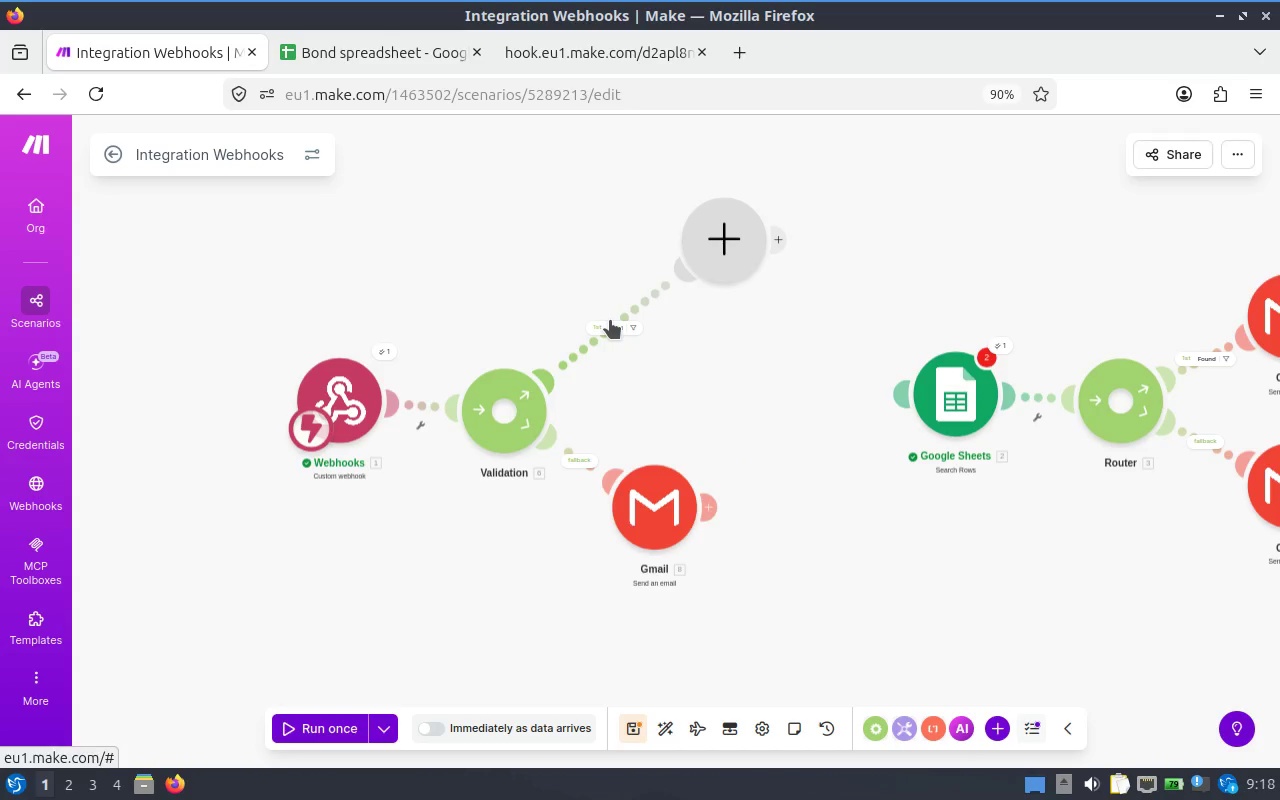 
left_click_drag(start_coordinate=[649, 285], to_coordinate=[674, 312])
 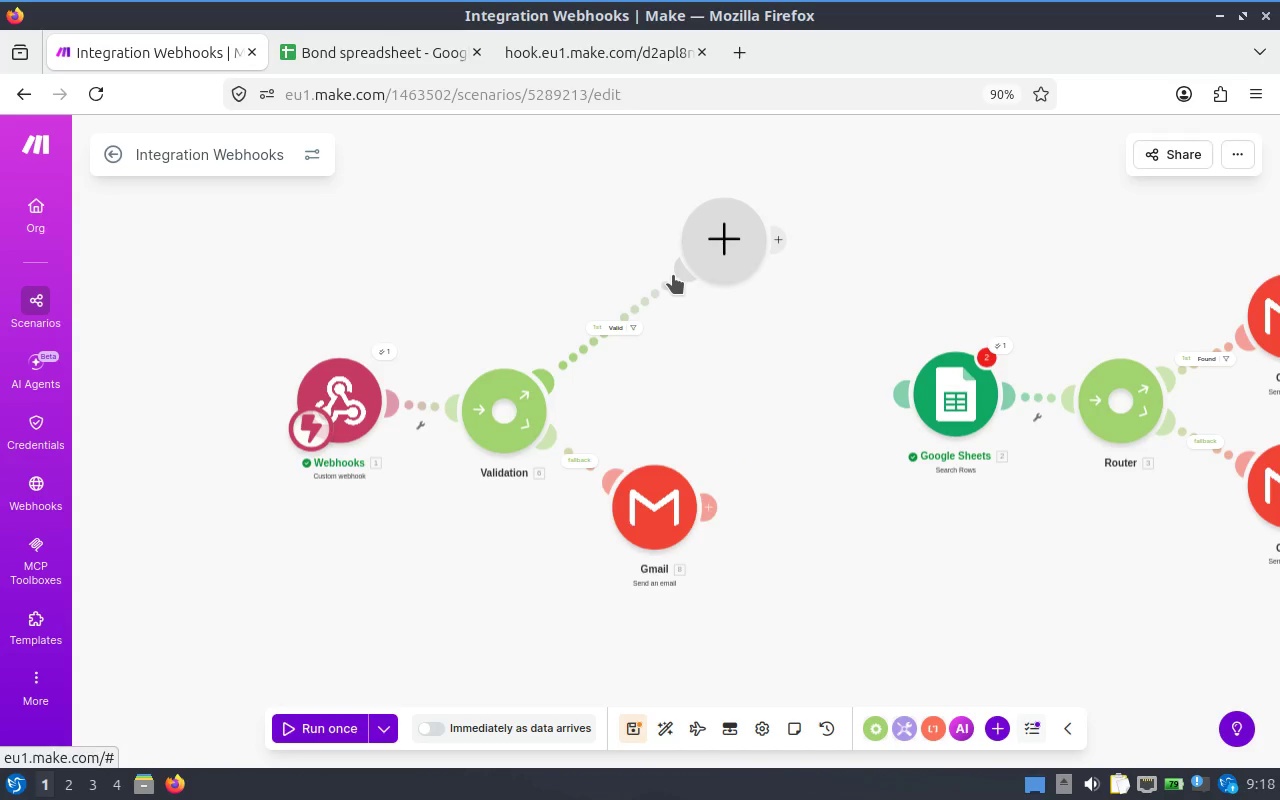 
left_click_drag(start_coordinate=[670, 277], to_coordinate=[678, 298])
 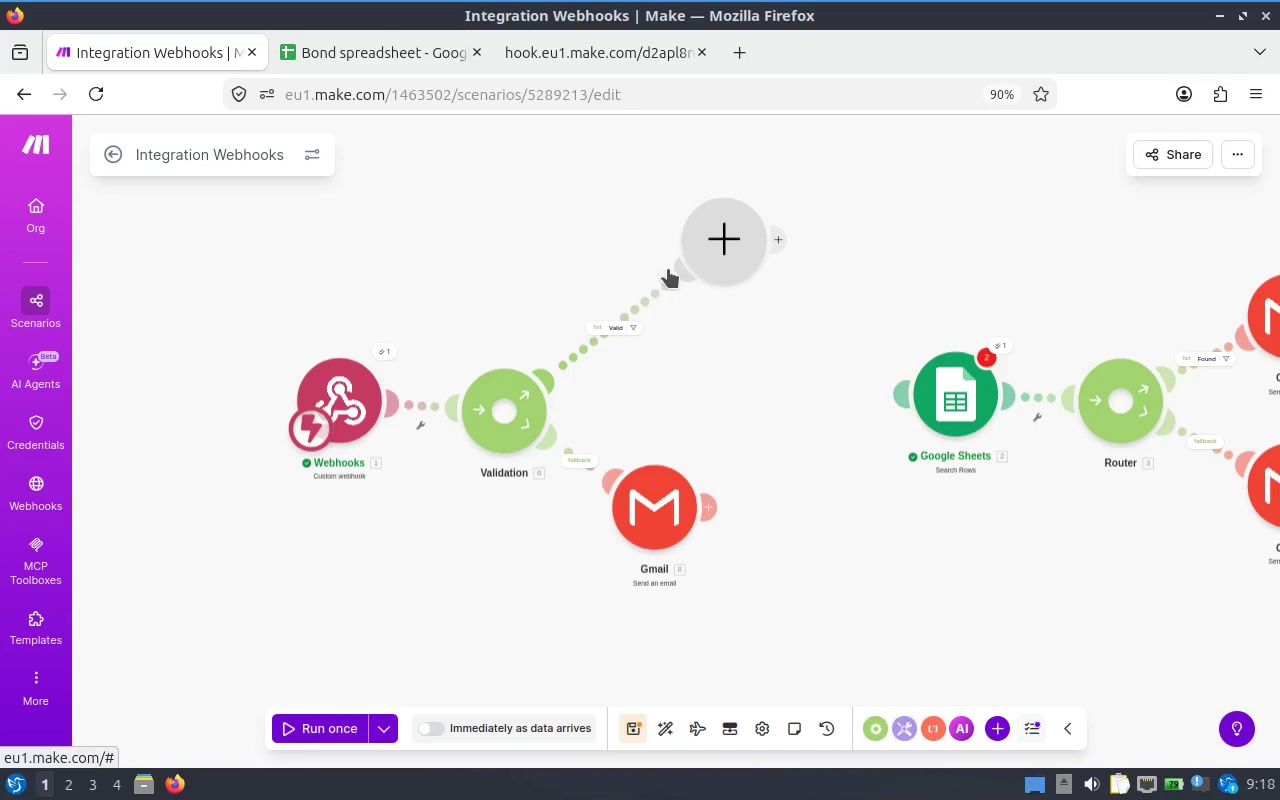 
left_click_drag(start_coordinate=[672, 267], to_coordinate=[656, 305])
 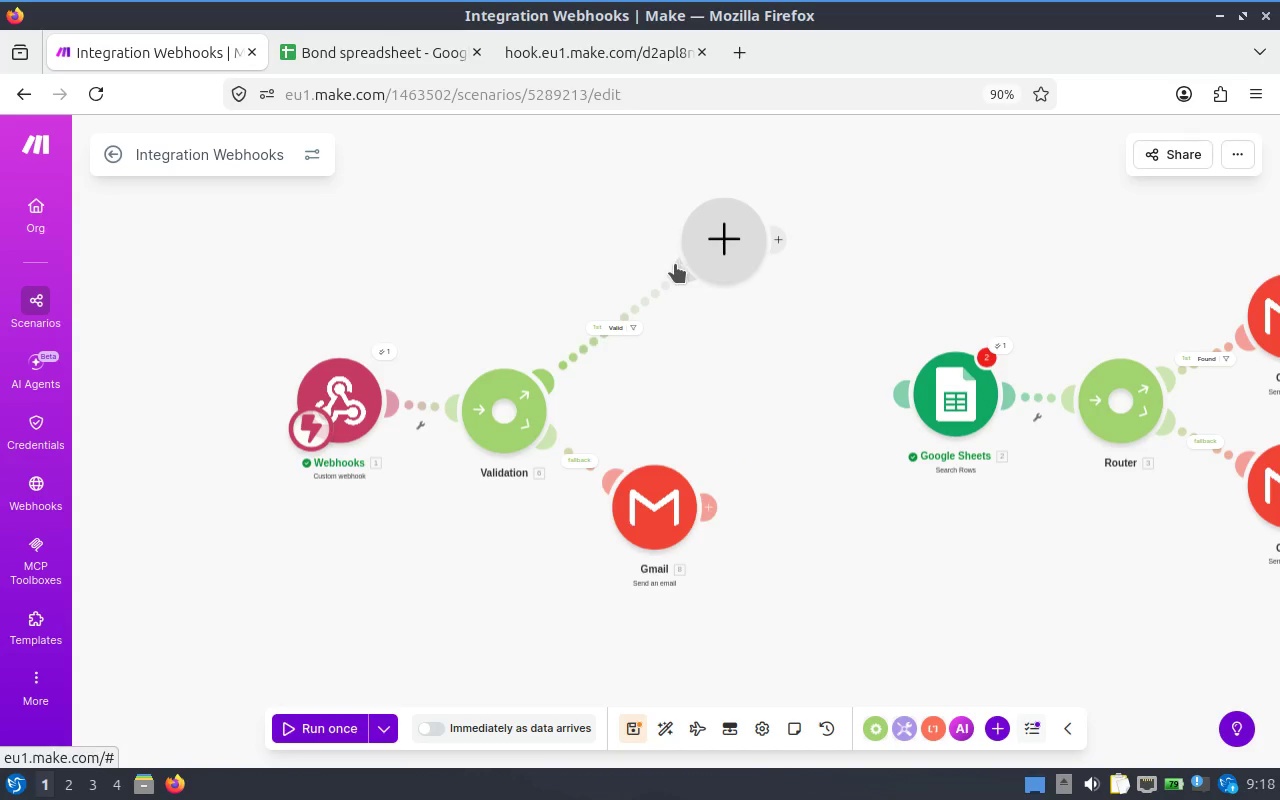 
left_click_drag(start_coordinate=[672, 267], to_coordinate=[654, 329])
 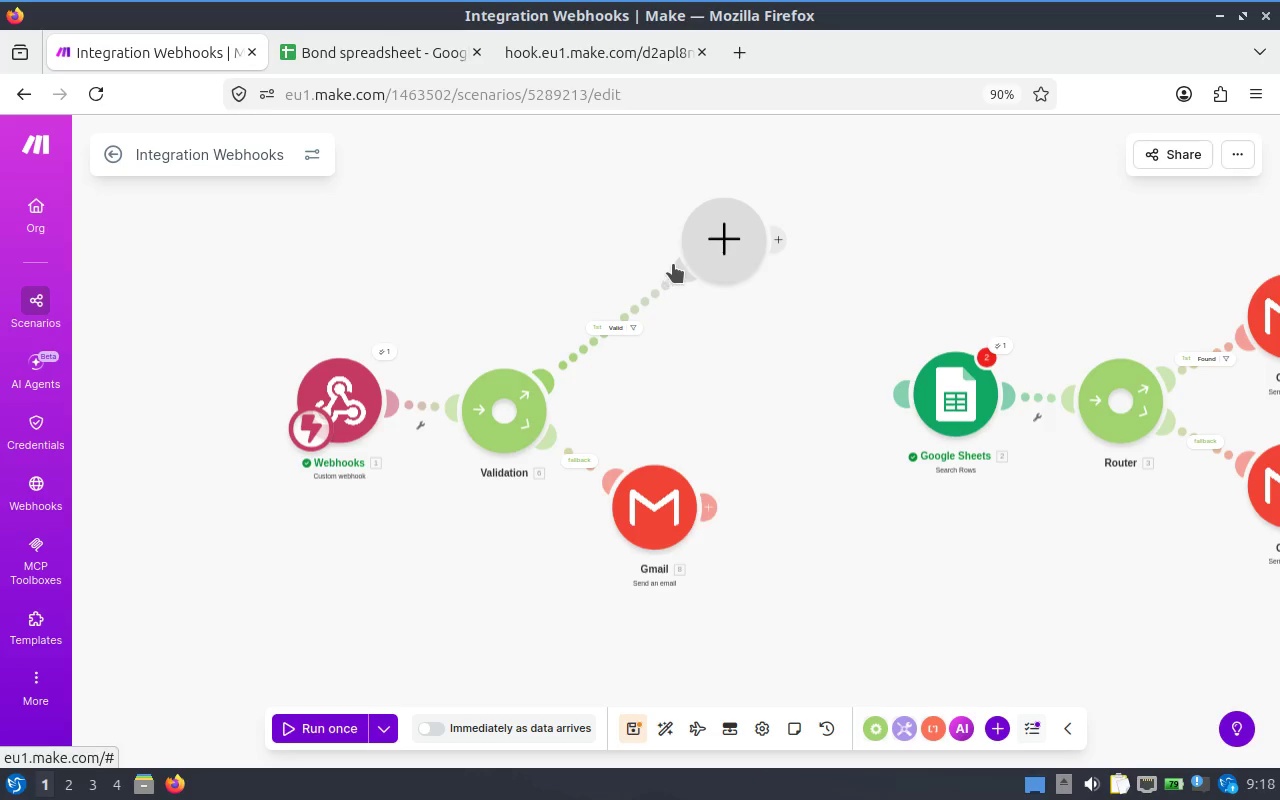 
left_click_drag(start_coordinate=[671, 264], to_coordinate=[650, 307])
 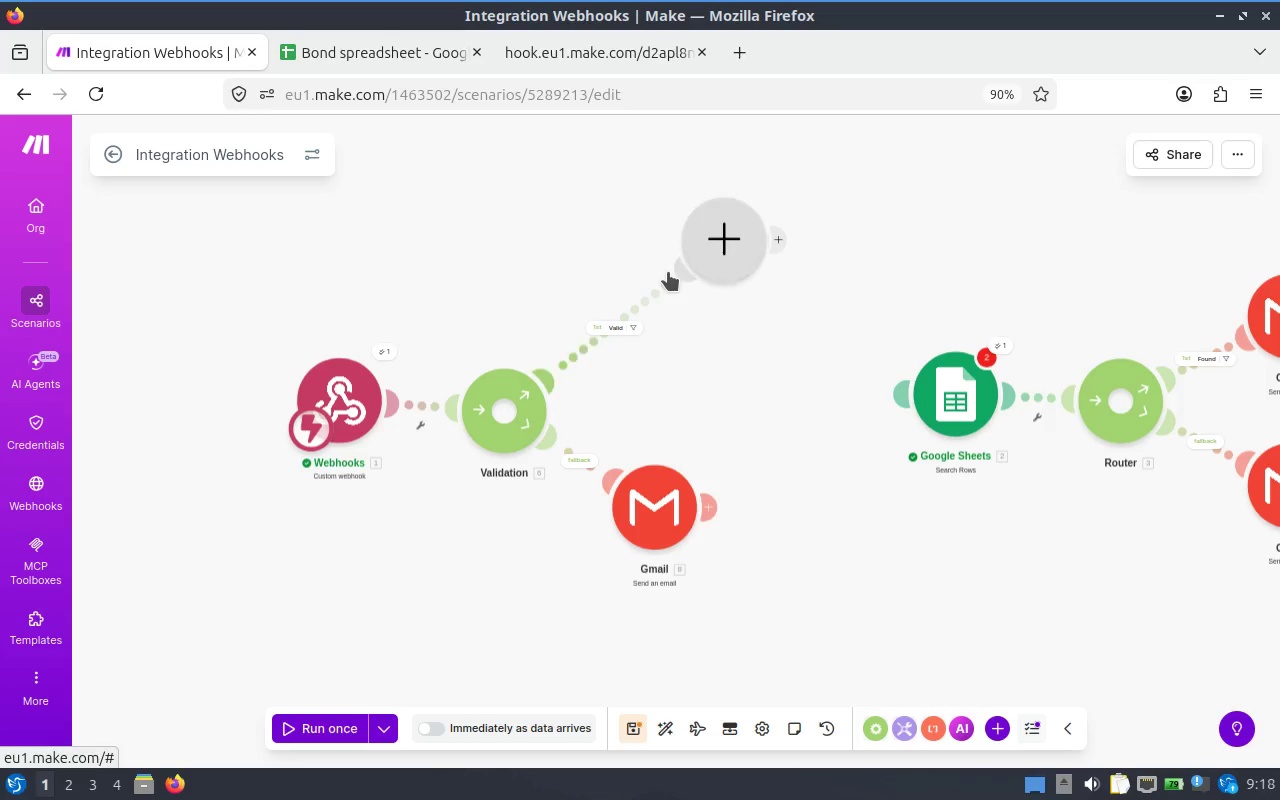 
left_click_drag(start_coordinate=[670, 265], to_coordinate=[669, 313])
 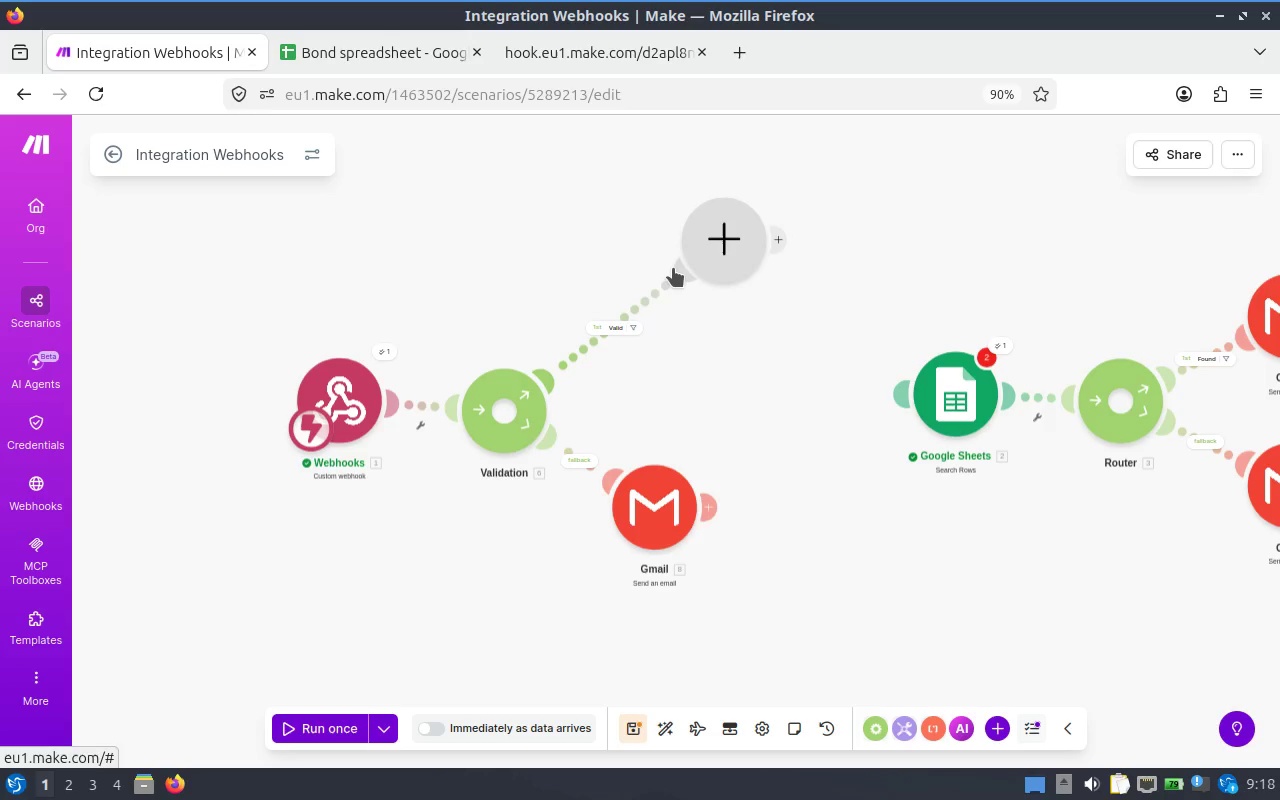 
left_click_drag(start_coordinate=[670, 269], to_coordinate=[665, 303])
 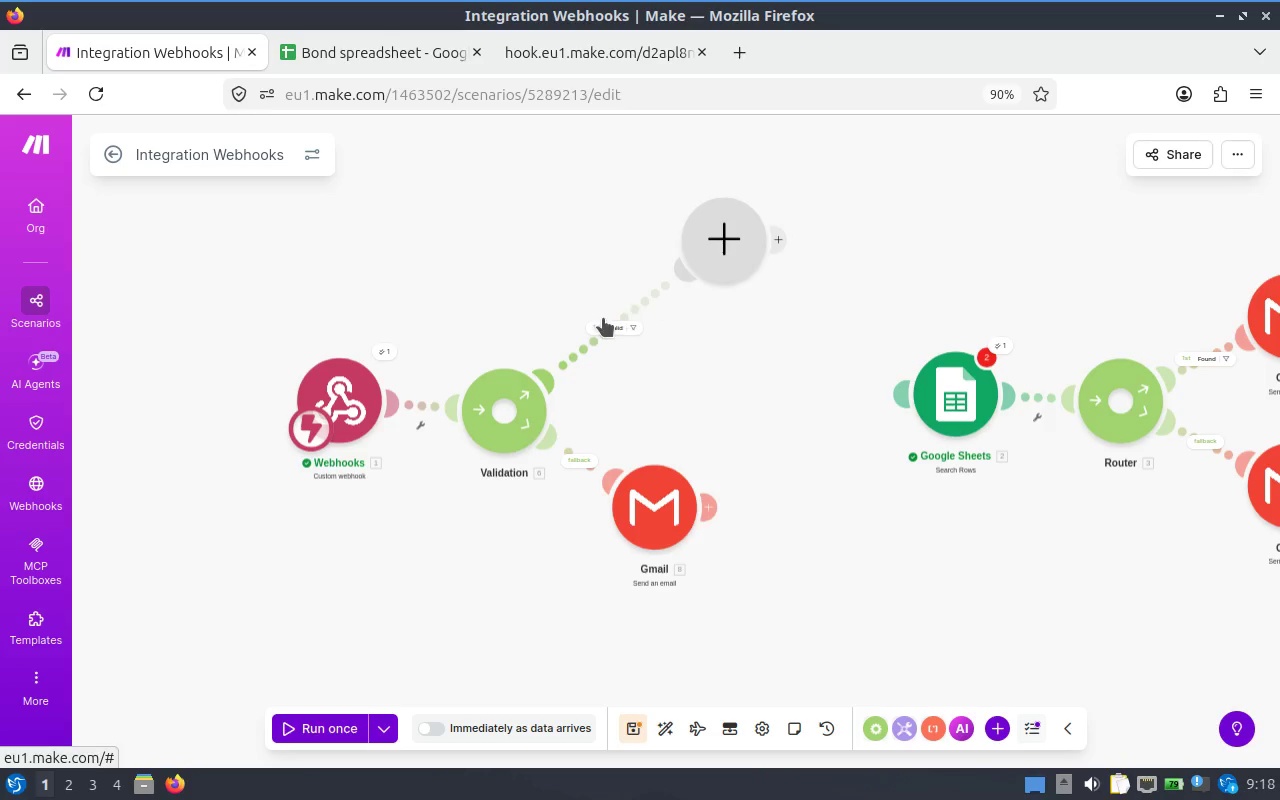 
left_click([594, 324])
 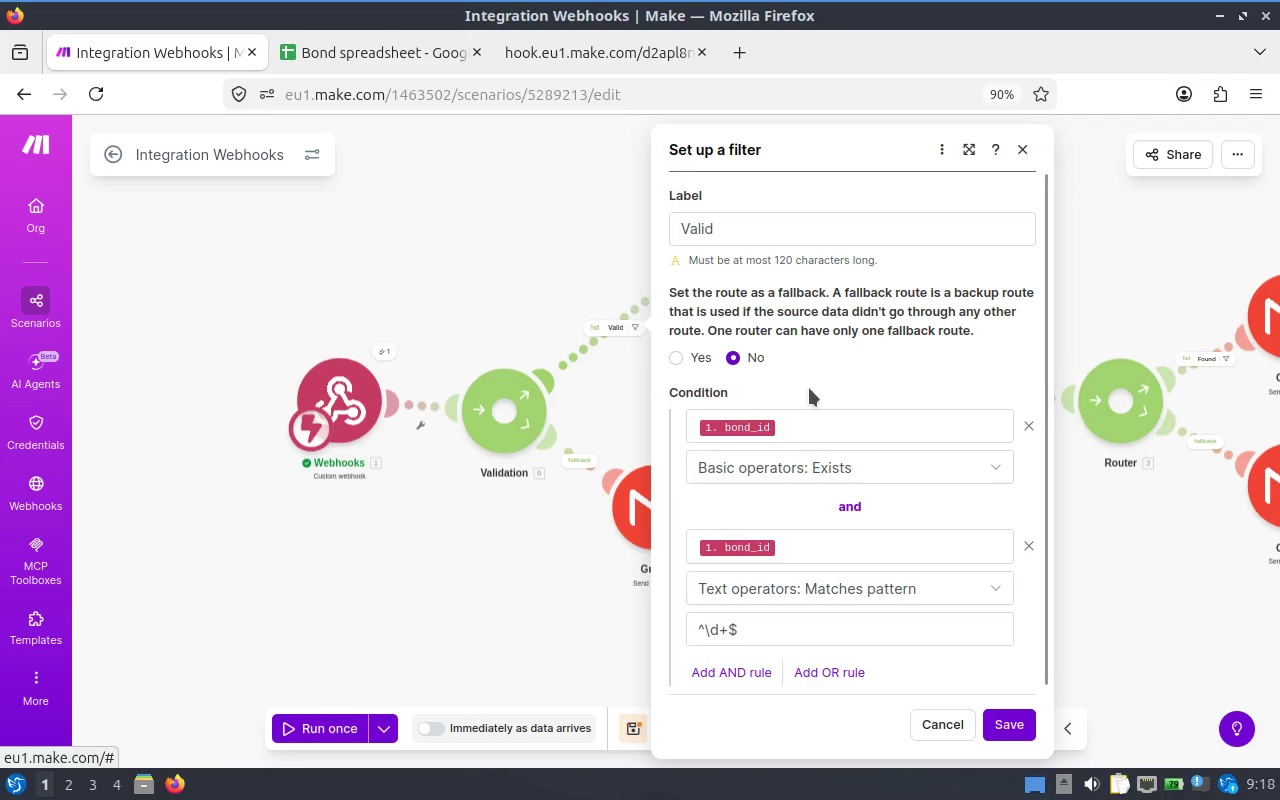 
scroll: coordinate [870, 415], scroll_direction: down, amount: 4.0
 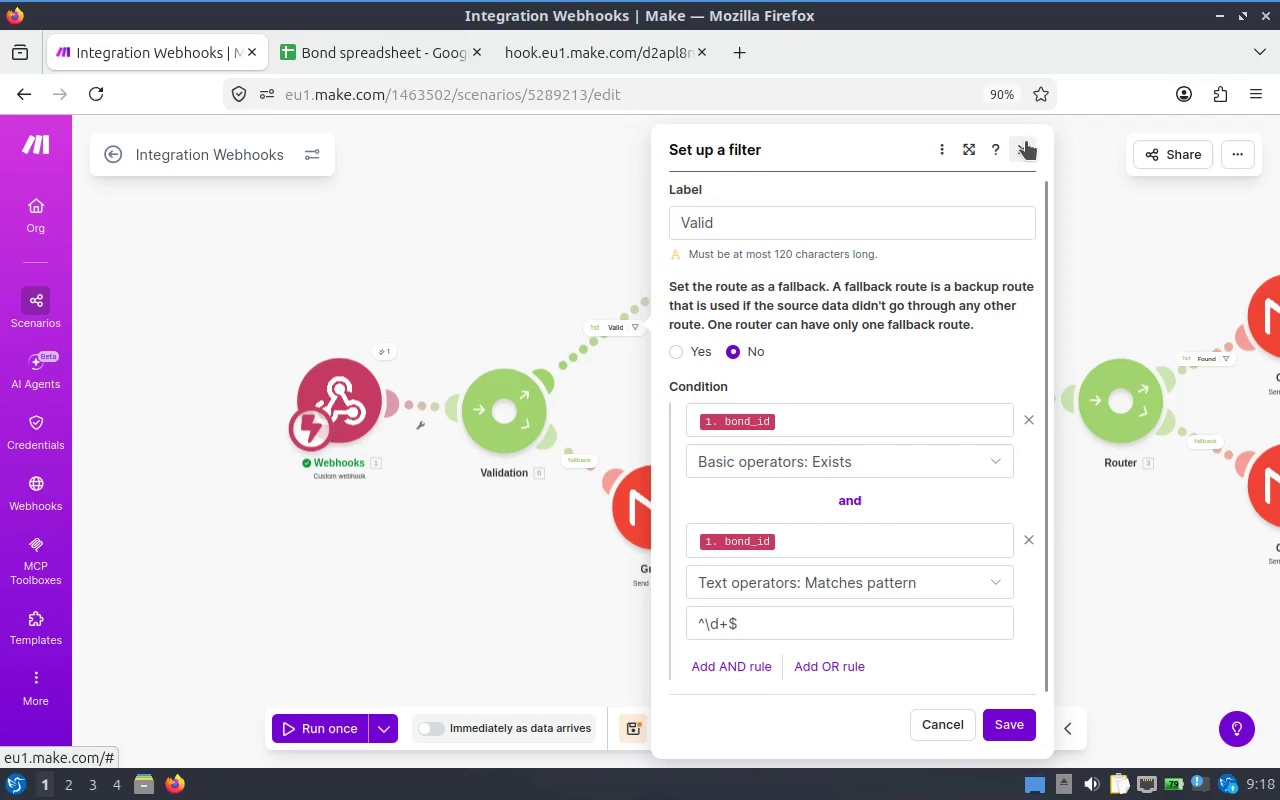 
left_click([1019, 145])
 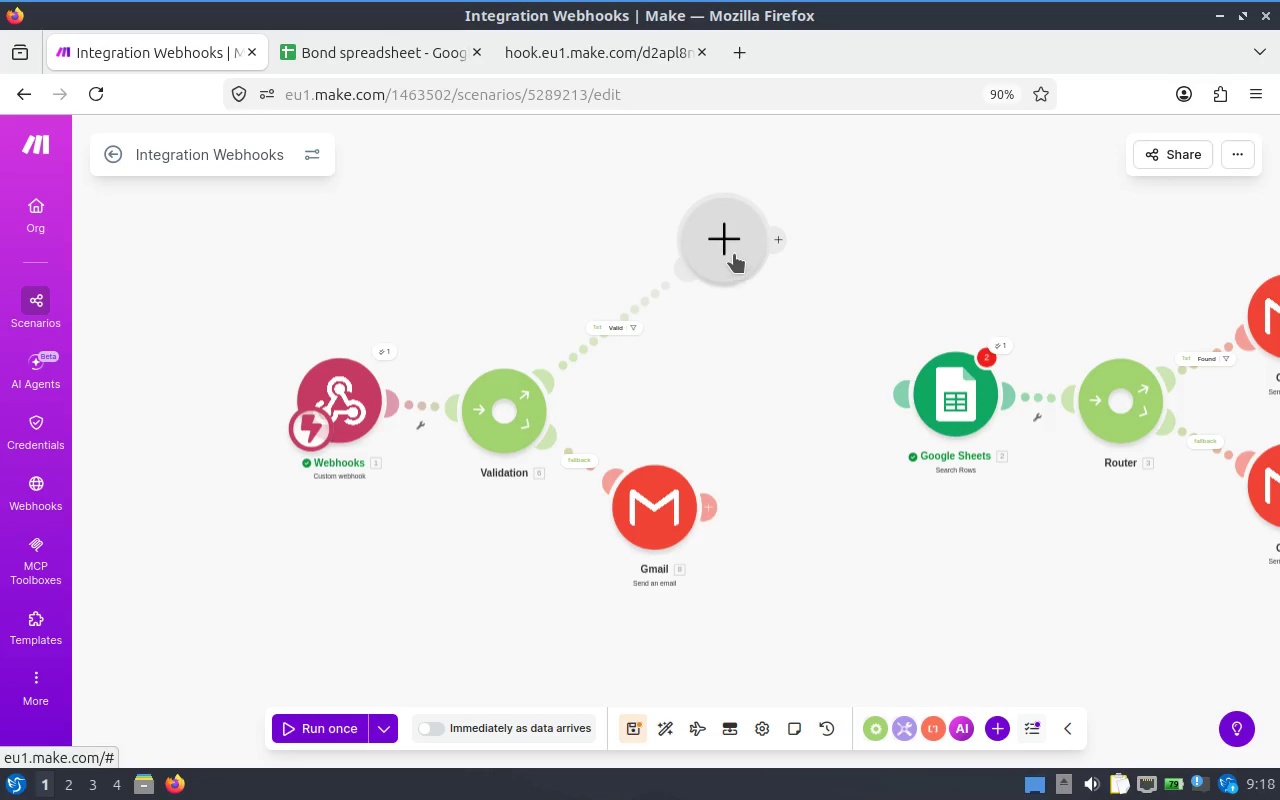 
left_click_drag(start_coordinate=[711, 251], to_coordinate=[938, 413])
 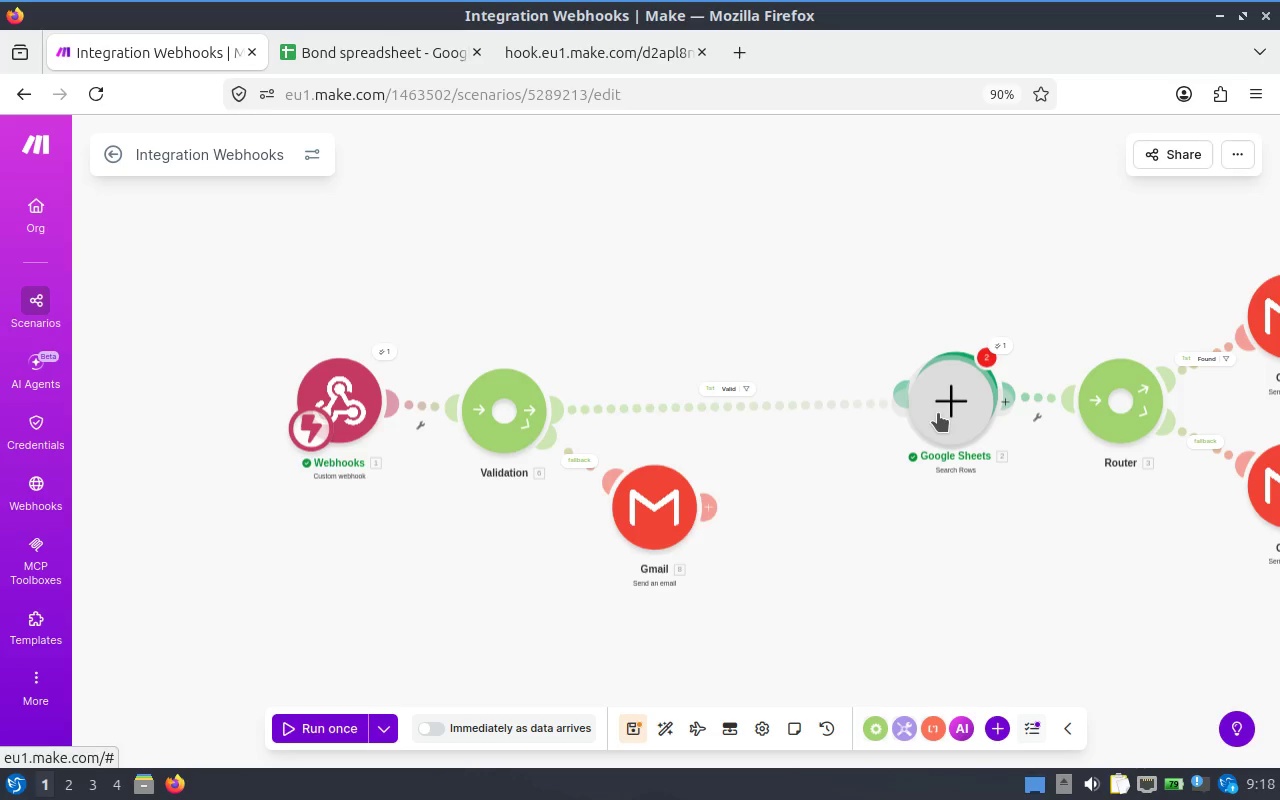 
left_click_drag(start_coordinate=[938, 413], to_coordinate=[810, 311])
 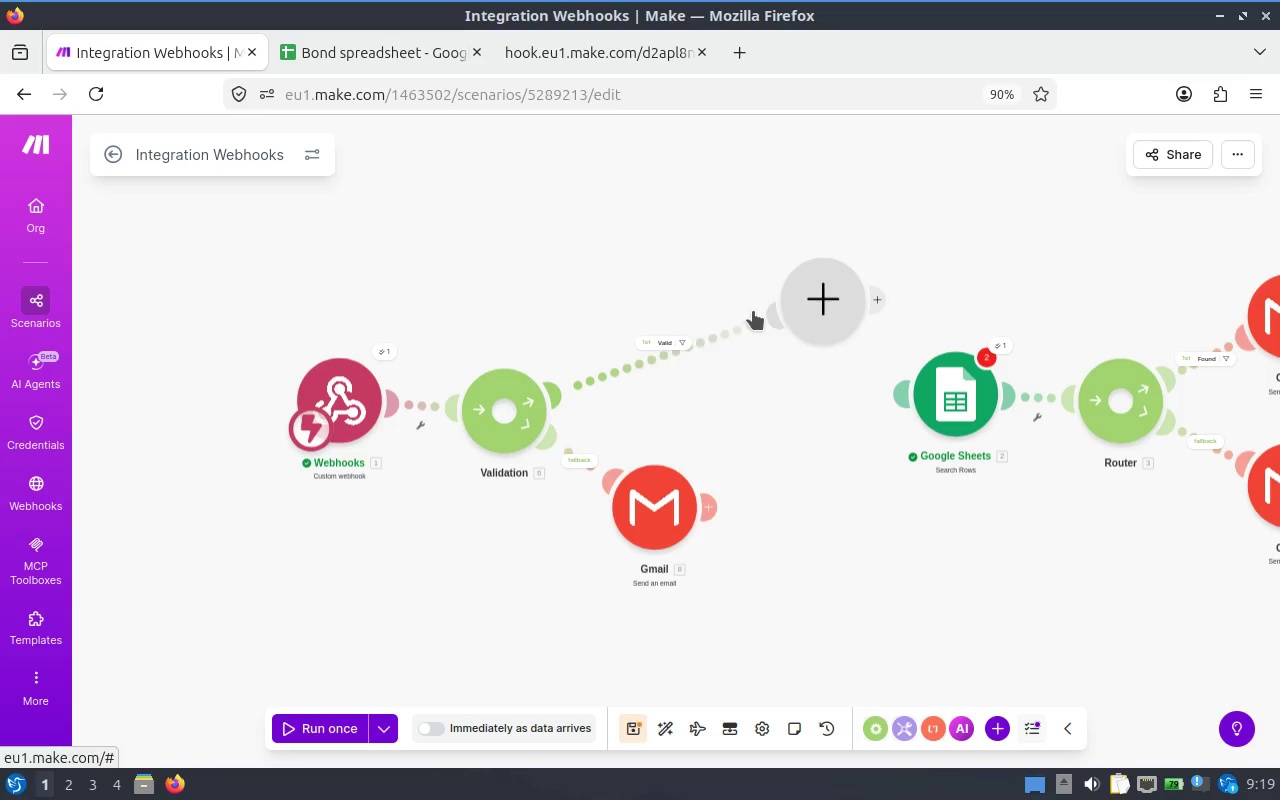 
left_click_drag(start_coordinate=[757, 311], to_coordinate=[727, 342])
 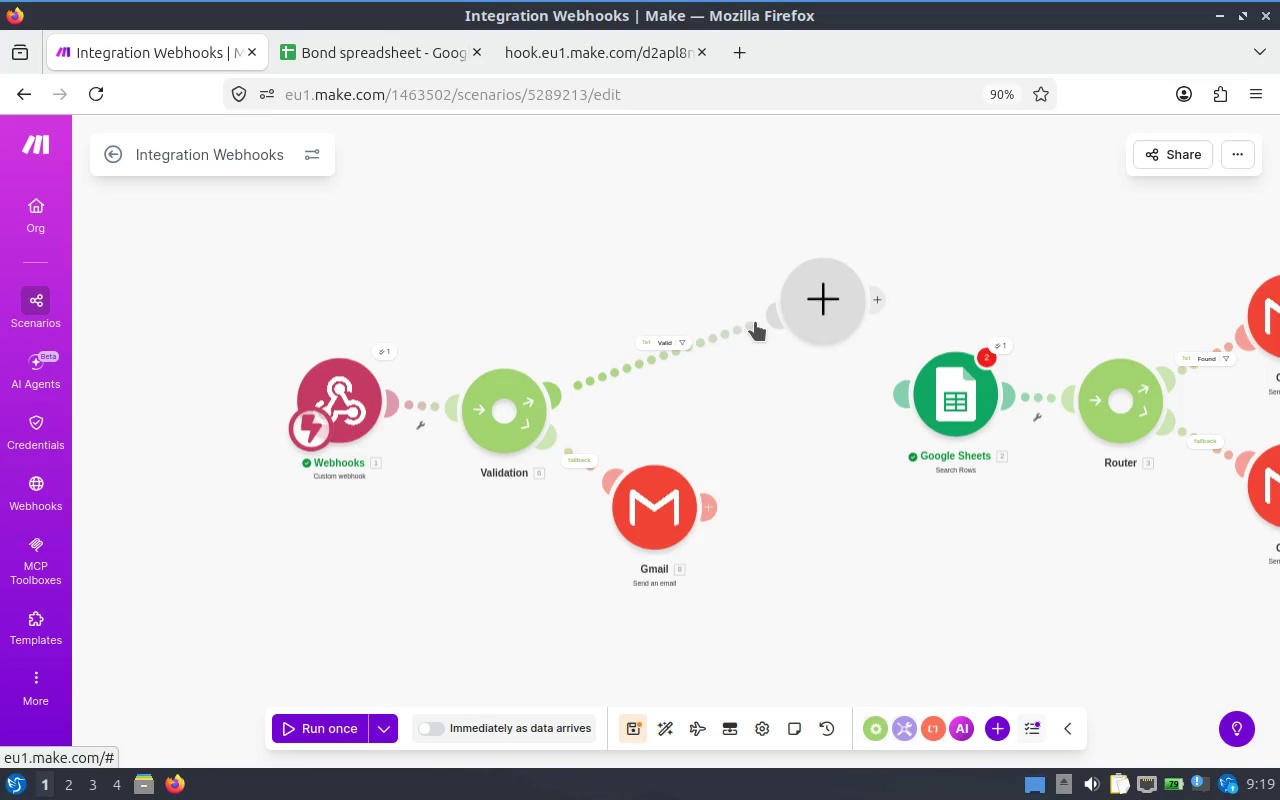 
scroll: coordinate [755, 322], scroll_direction: up, amount: 4.0
 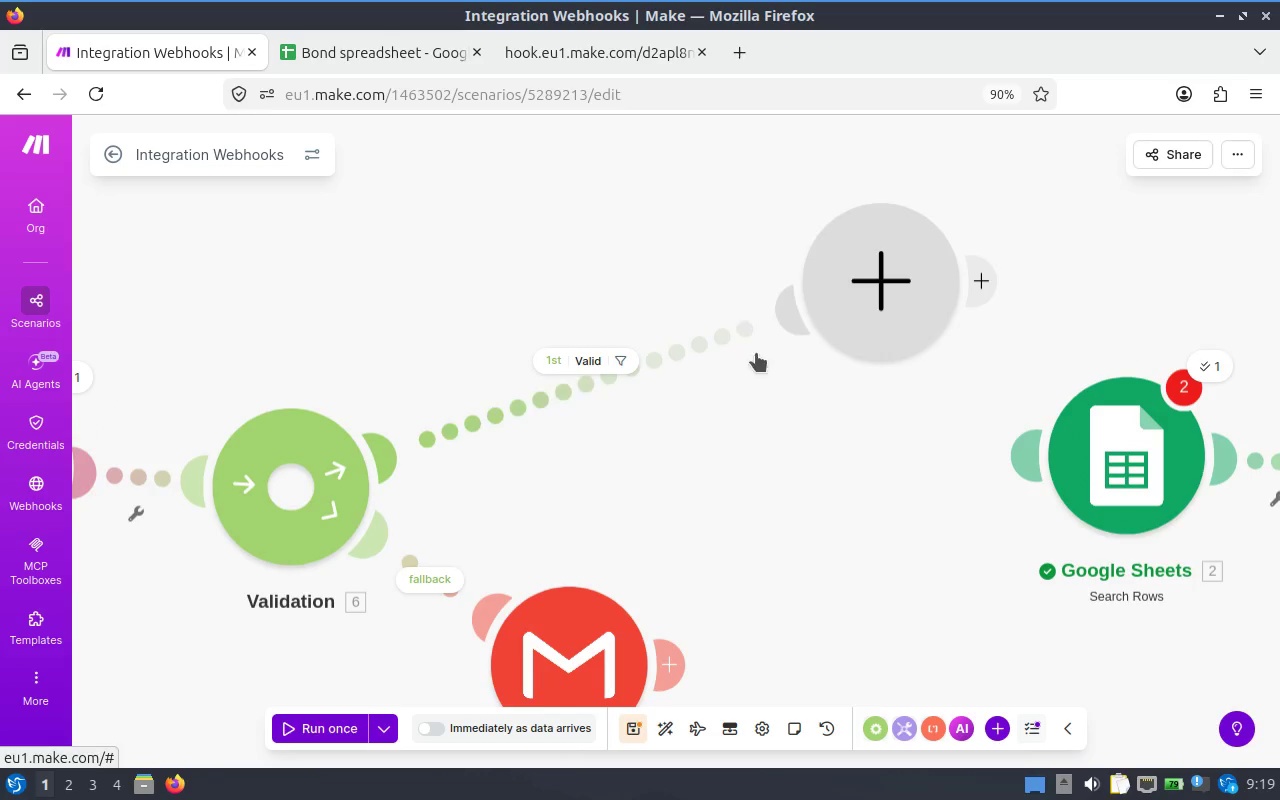 
left_click_drag(start_coordinate=[762, 423], to_coordinate=[716, 345])